 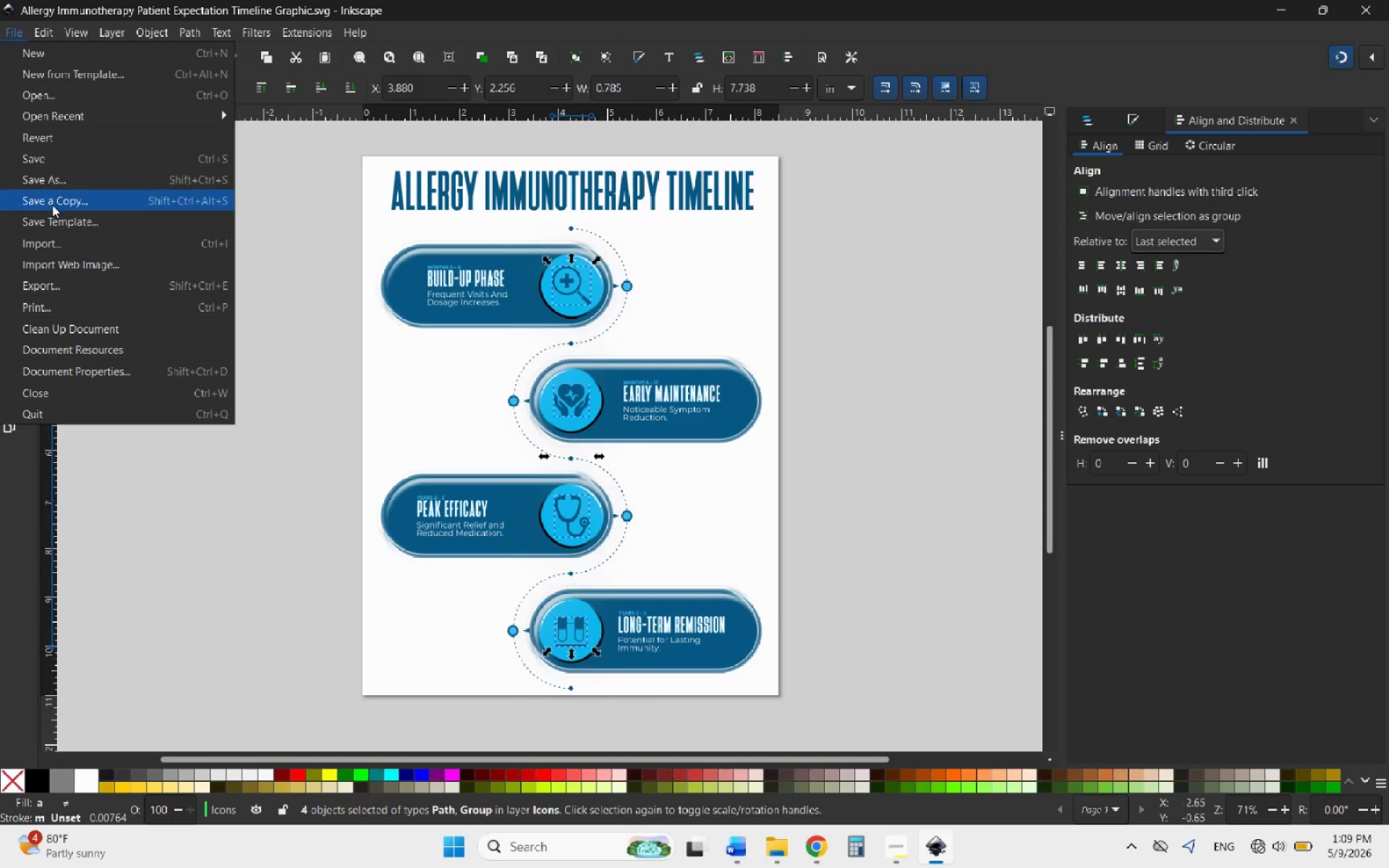 
left_click([75, 159])
 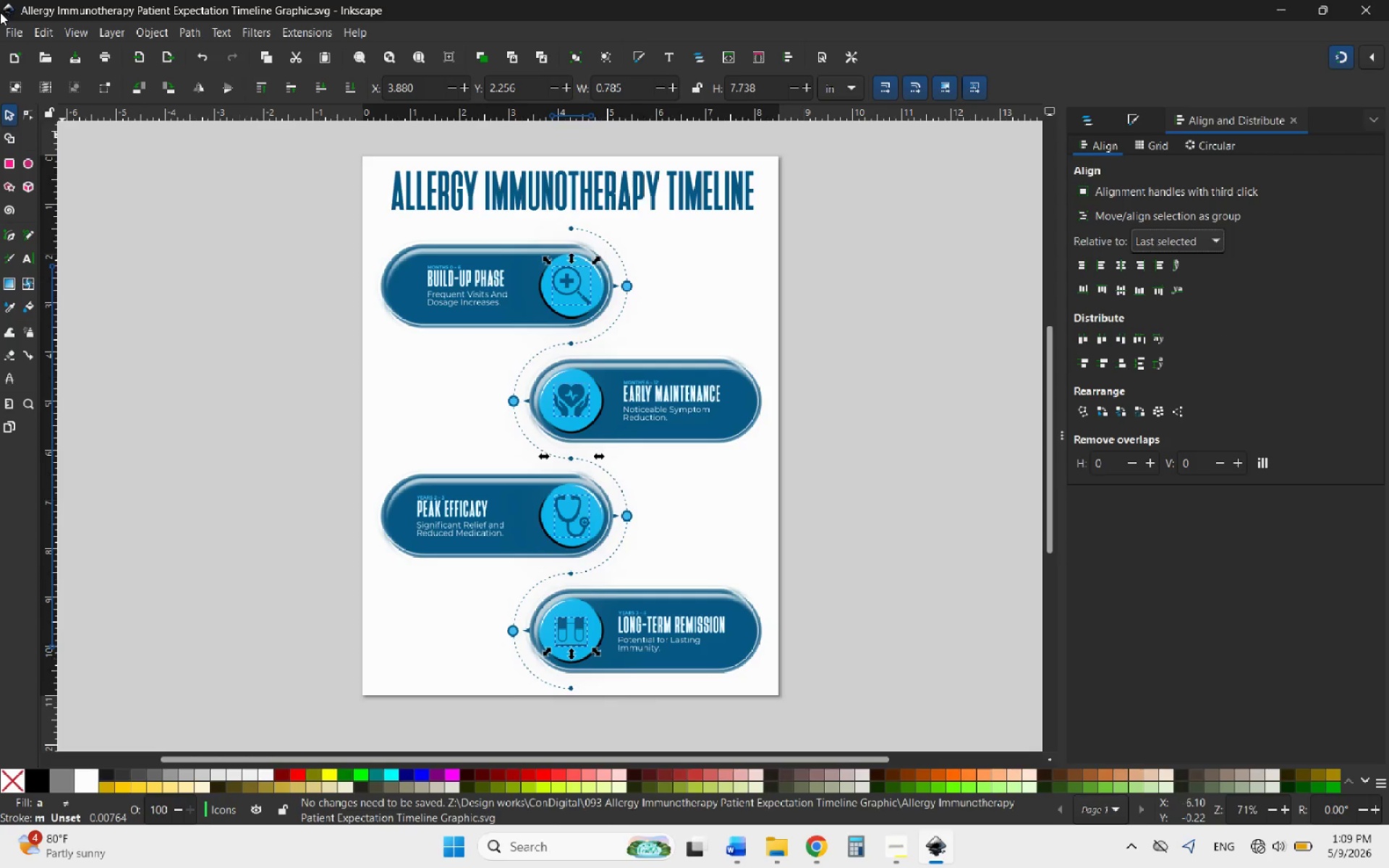 
left_click([20, 30])
 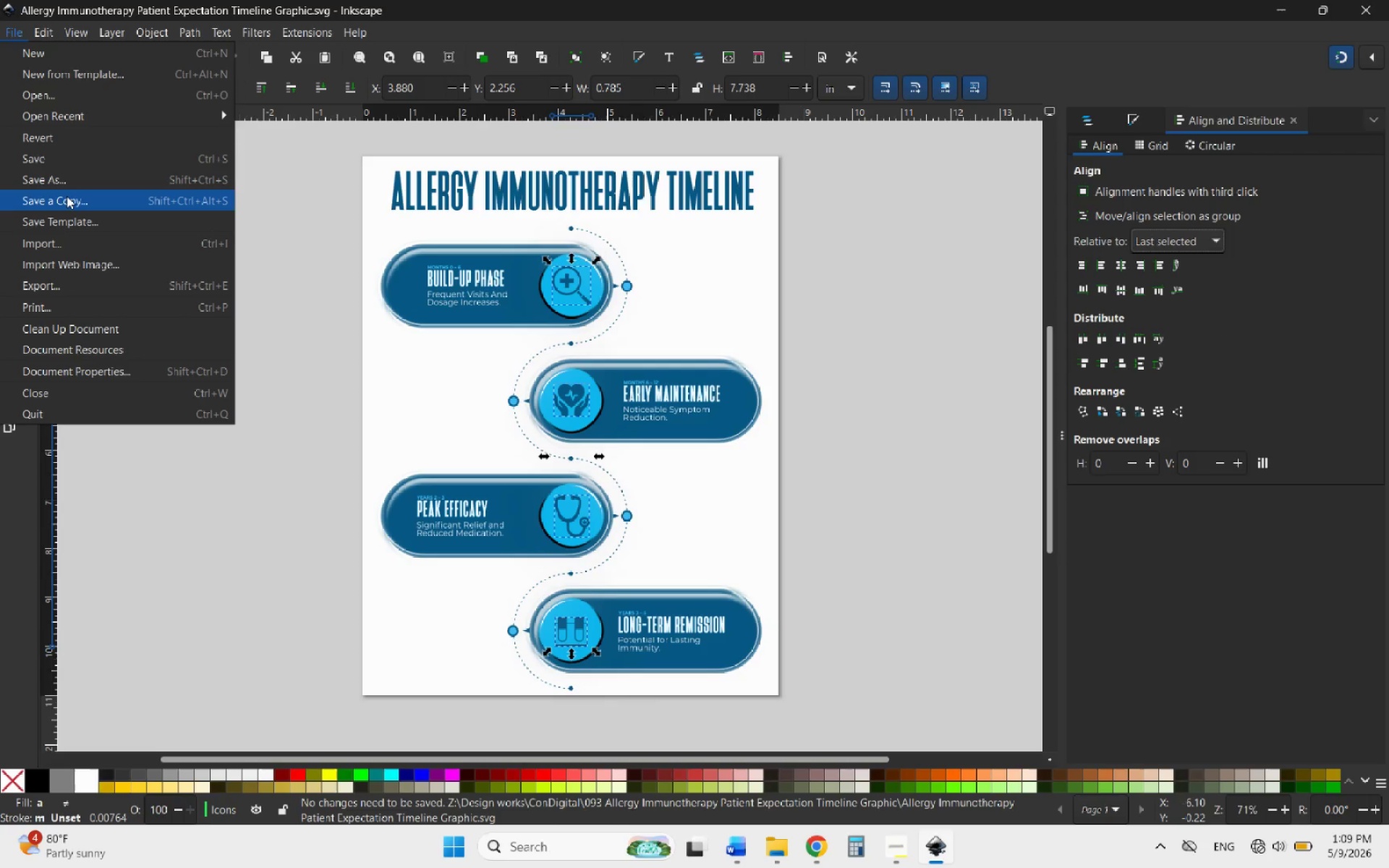 
left_click([67, 196])
 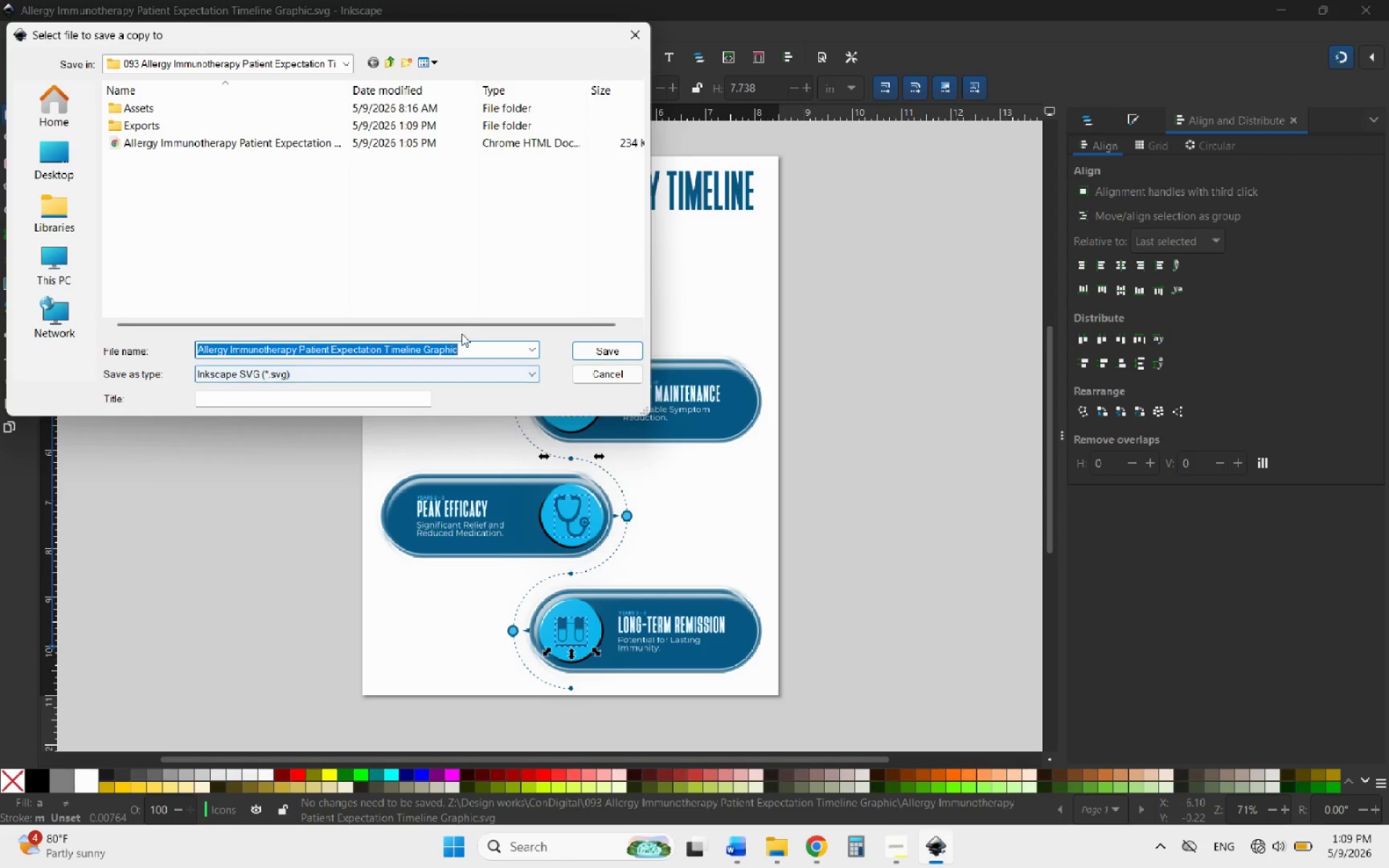 
double_click([185, 120])
 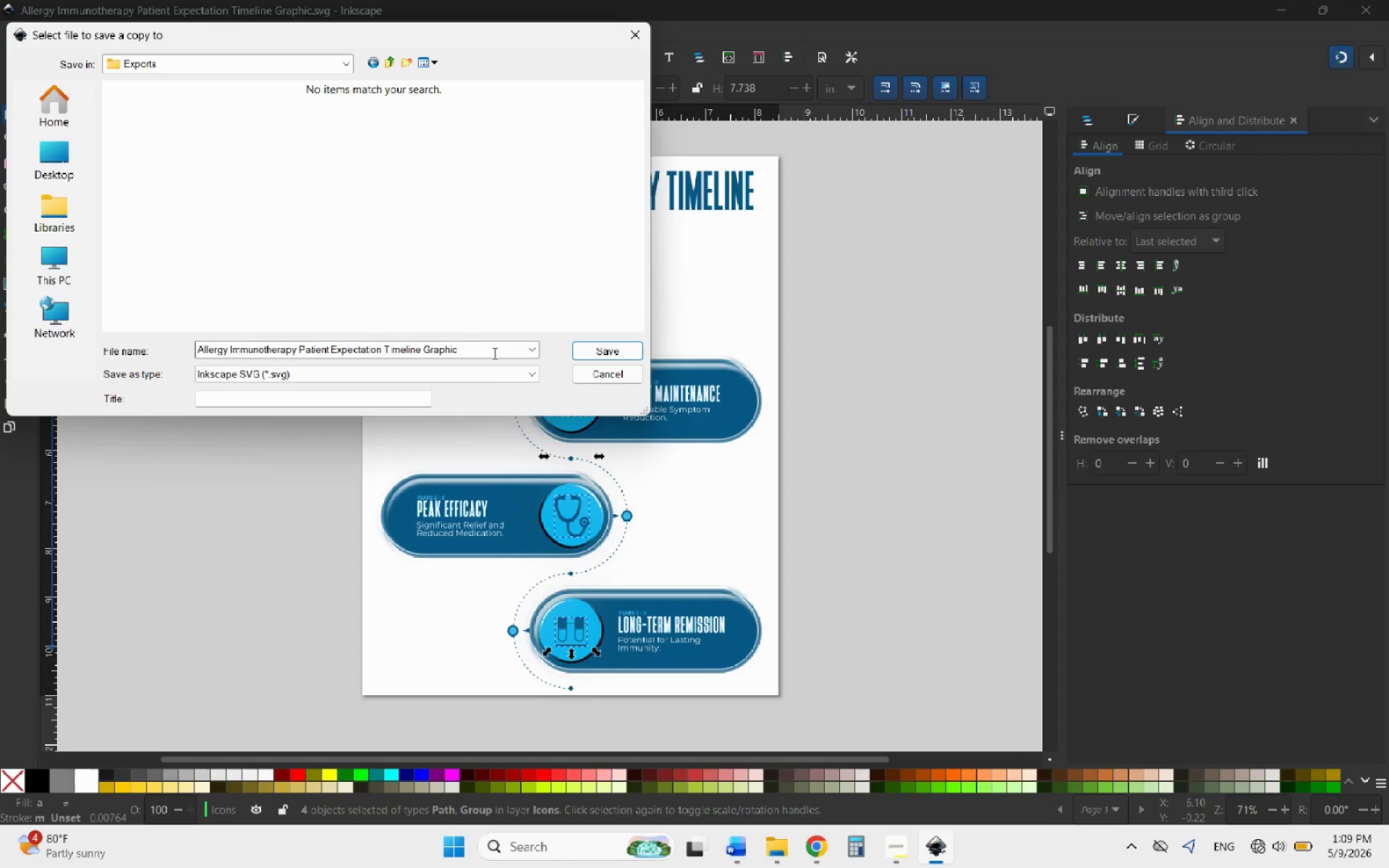 
left_click([464, 372])
 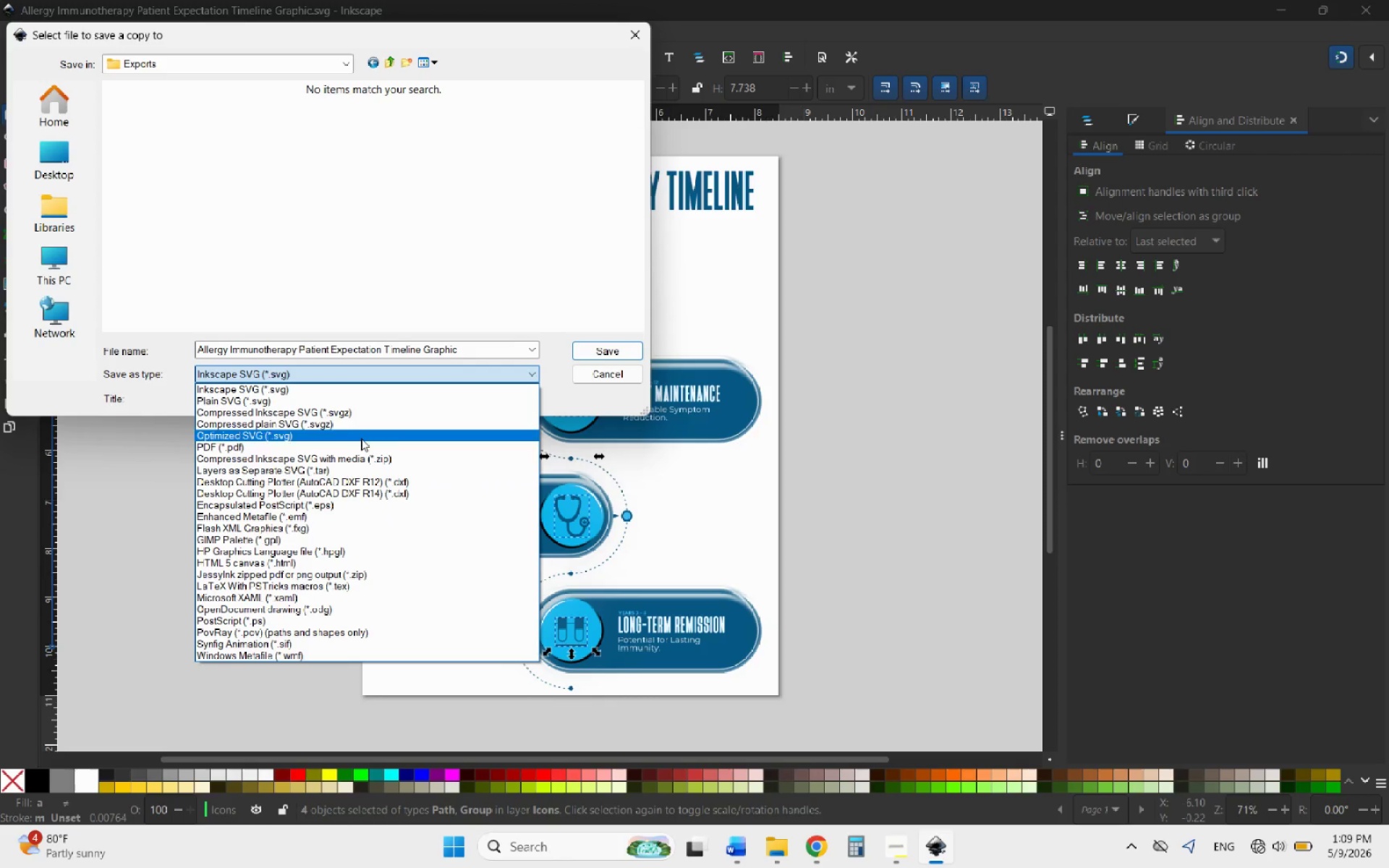 
left_click([329, 450])
 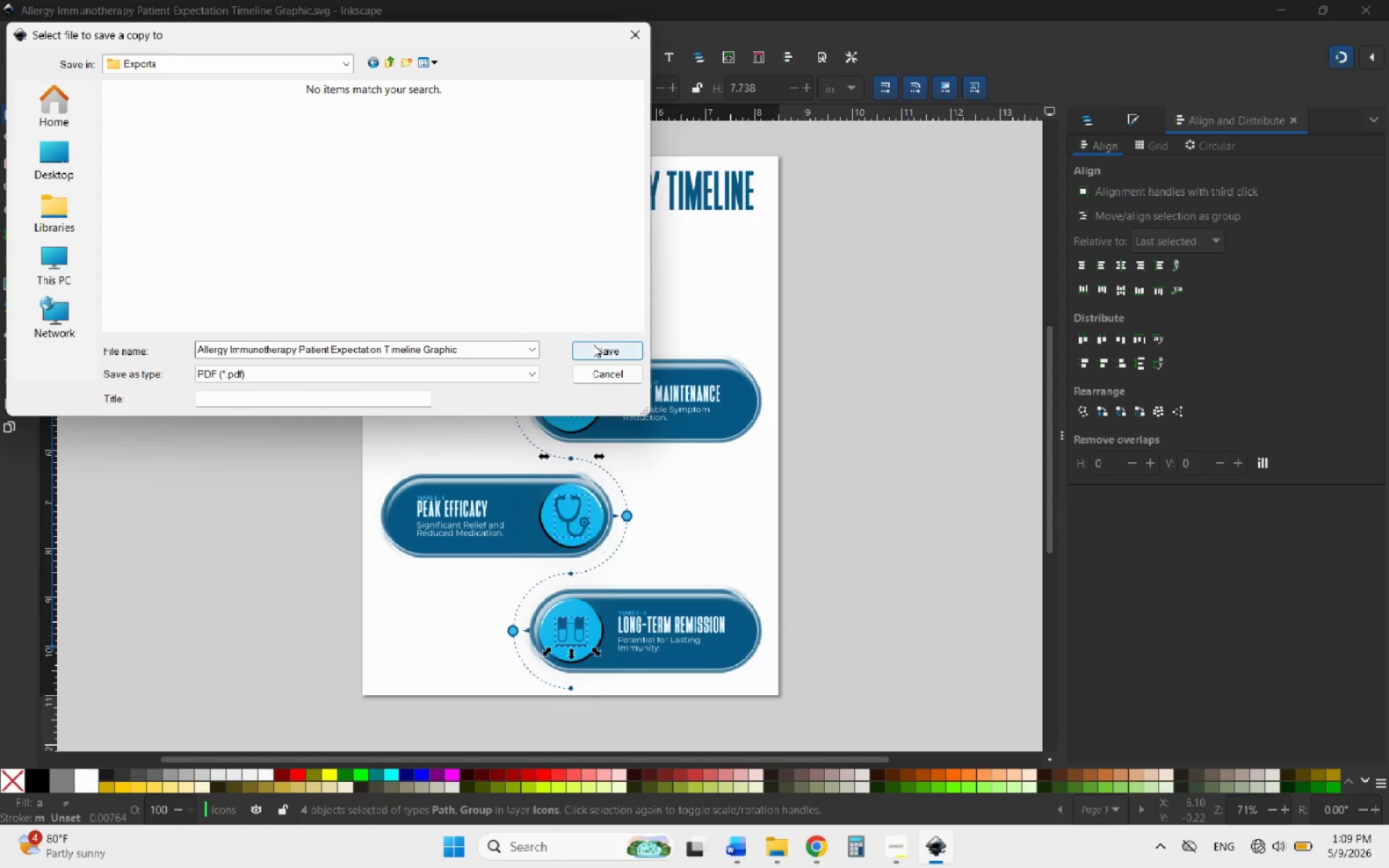 
left_click([609, 355])
 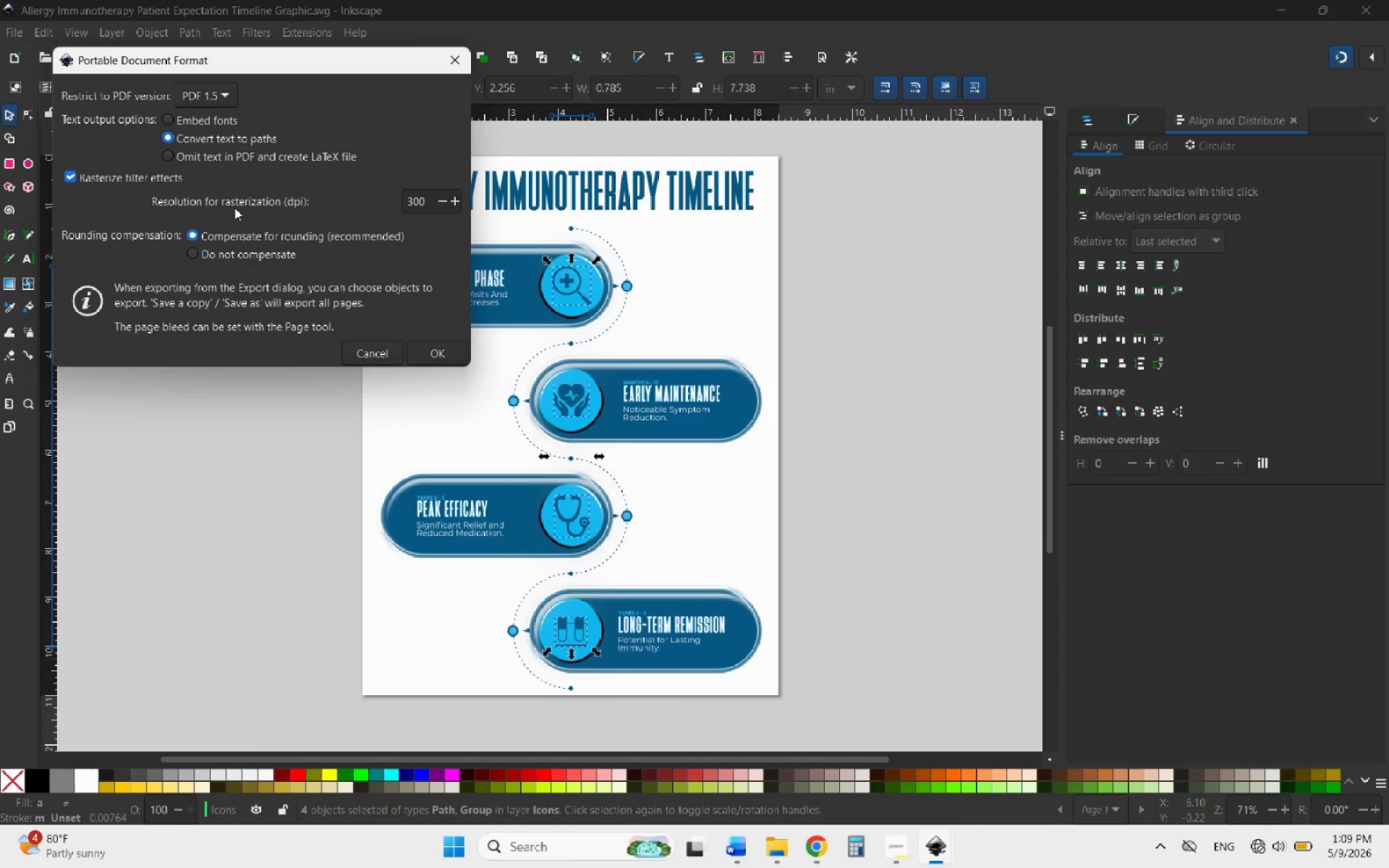 
wait(10.12)
 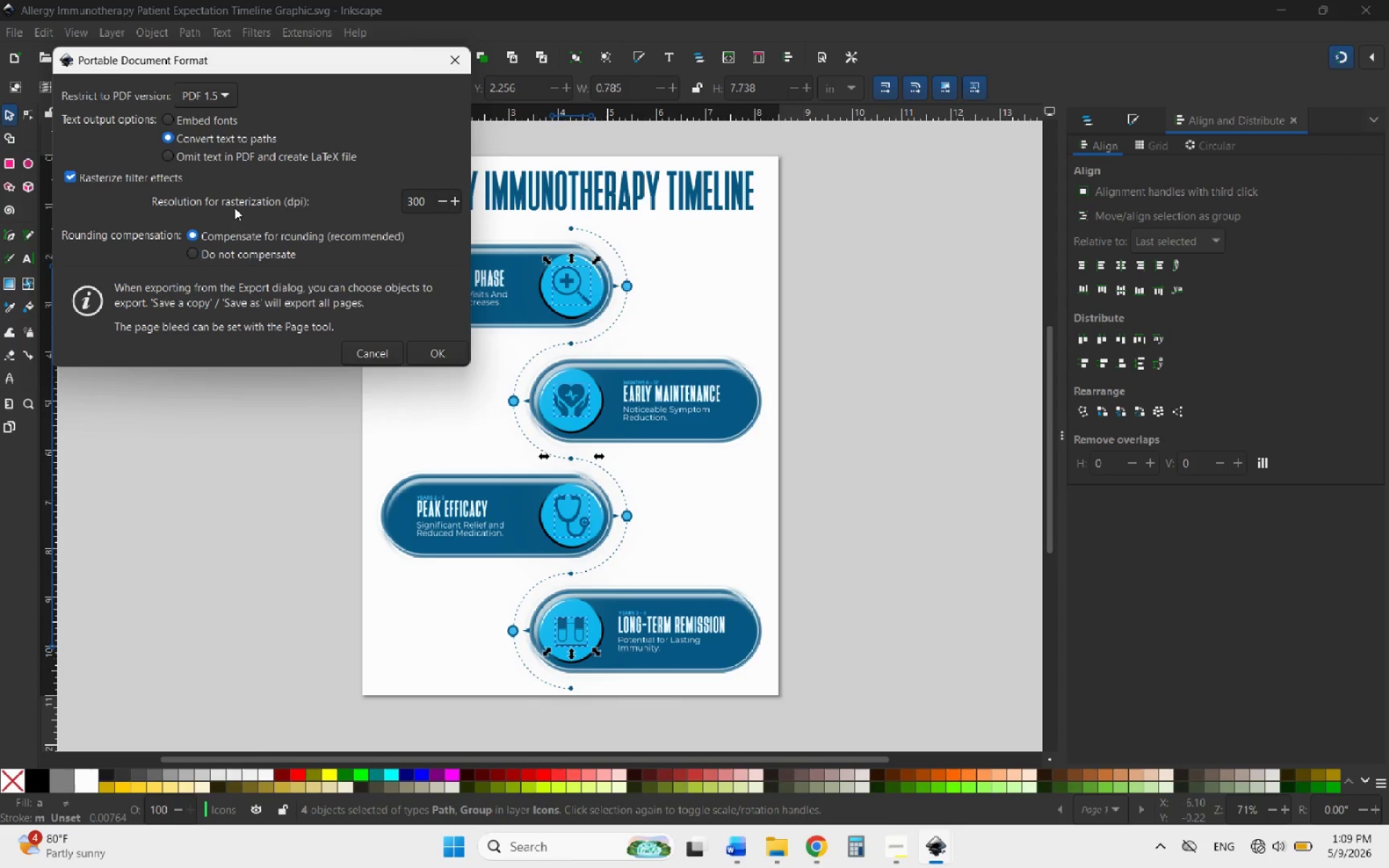 
left_click([420, 352])
 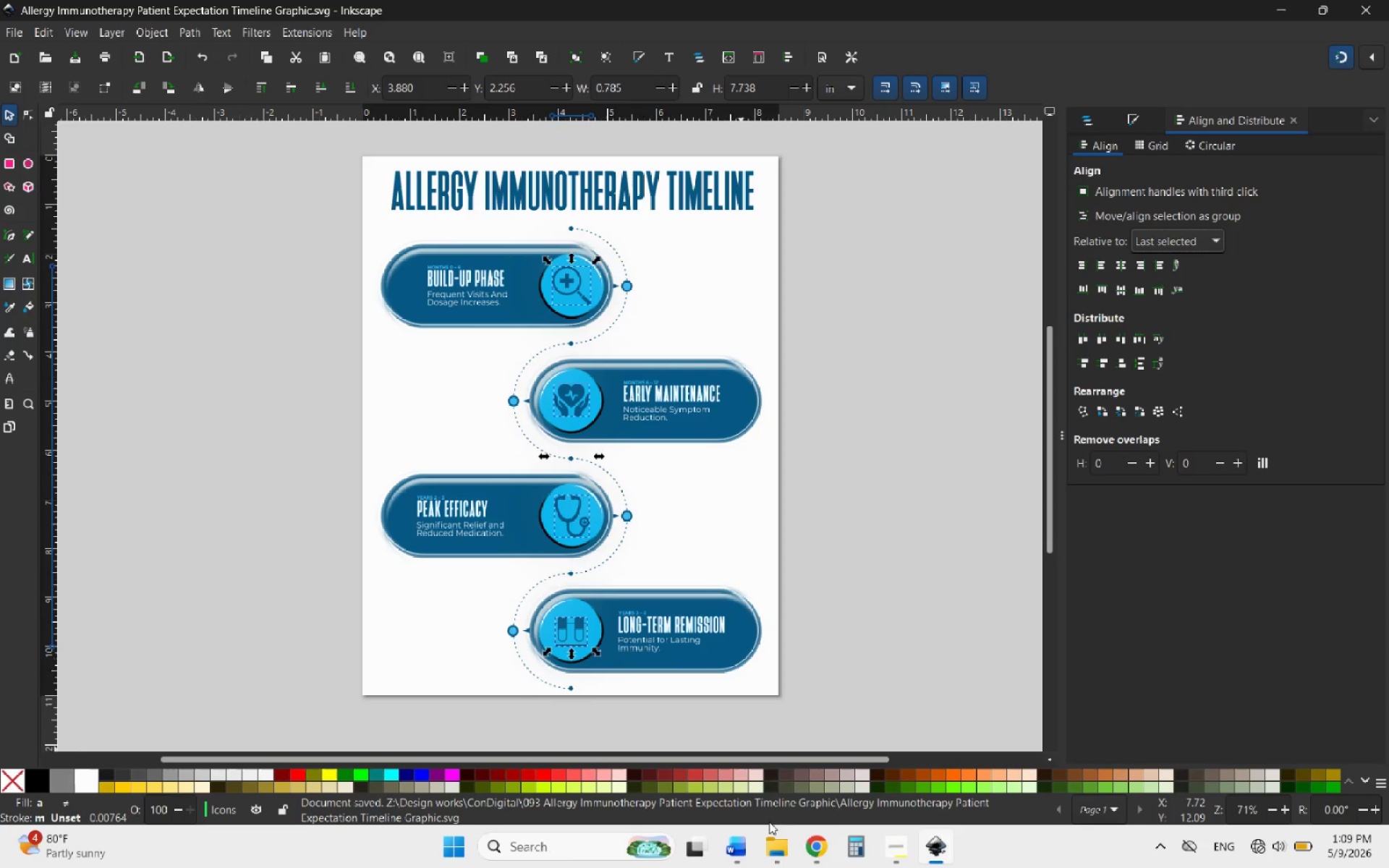 
left_click([783, 851])
 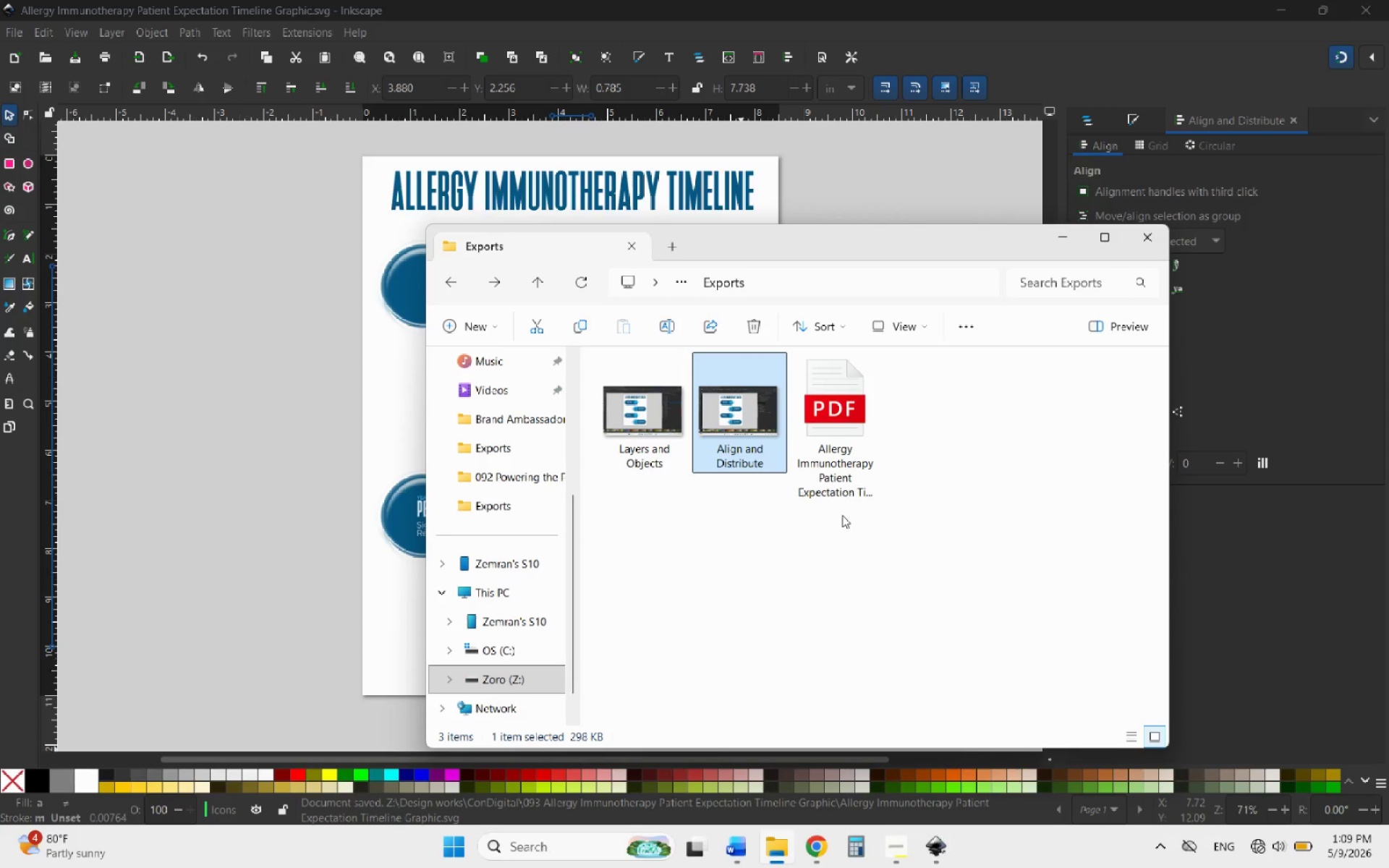 
double_click([833, 467])
 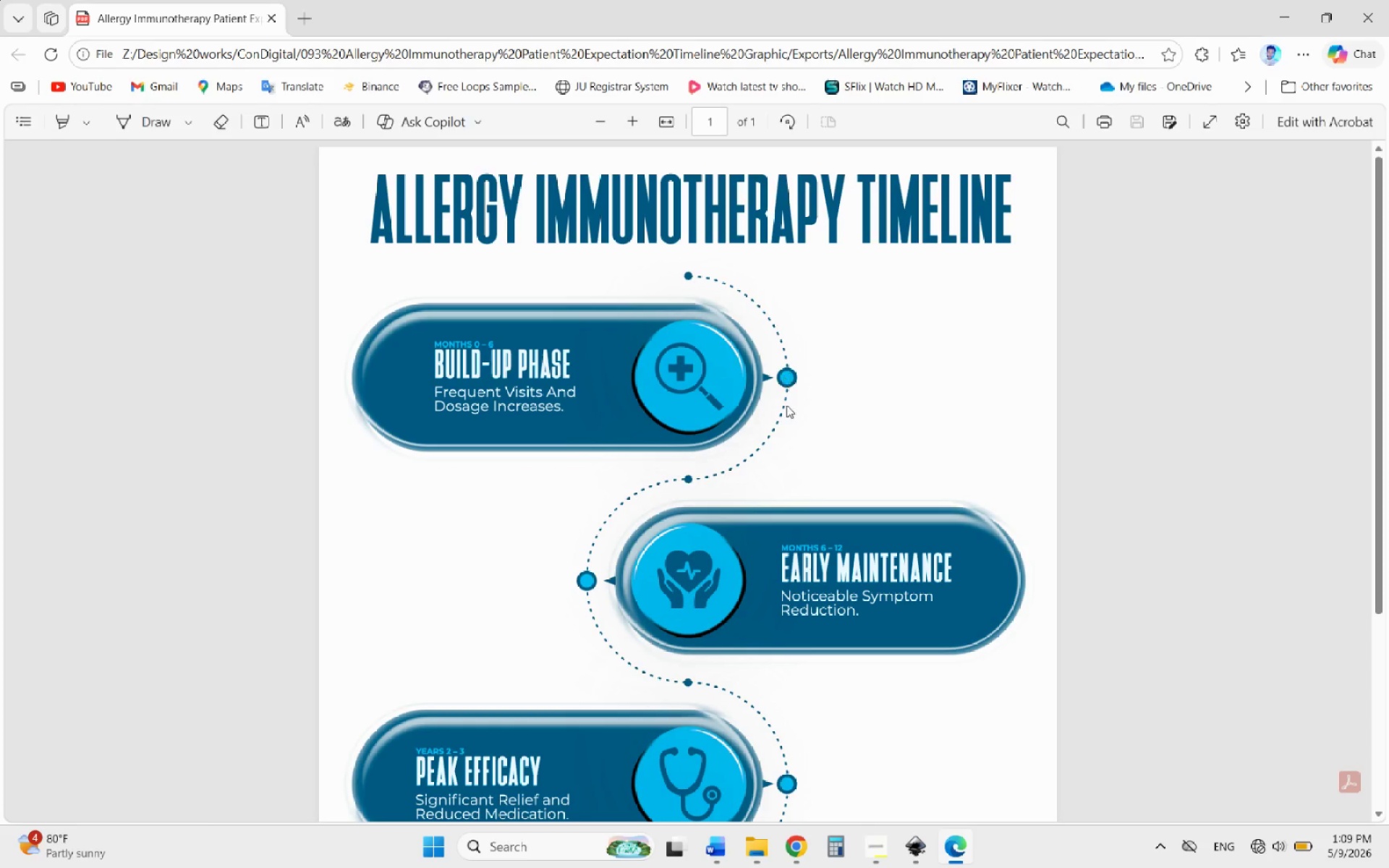 
scroll: coordinate [787, 434], scroll_direction: down, amount: 2.0
 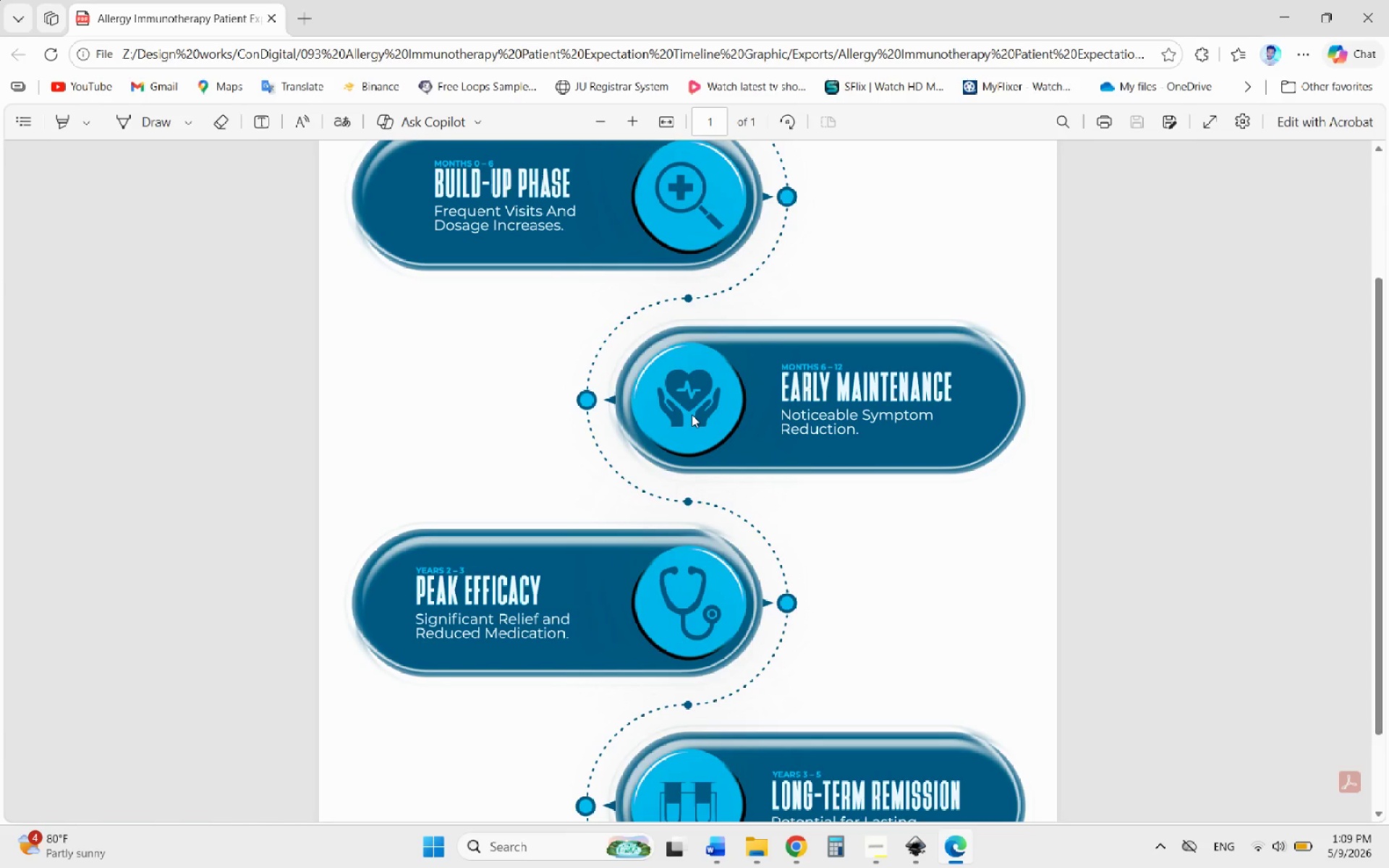 
hold_key(key=ControlLeft, duration=8.75)
scroll: coordinate [681, 621], scroll_direction: up, amount: 8.0
 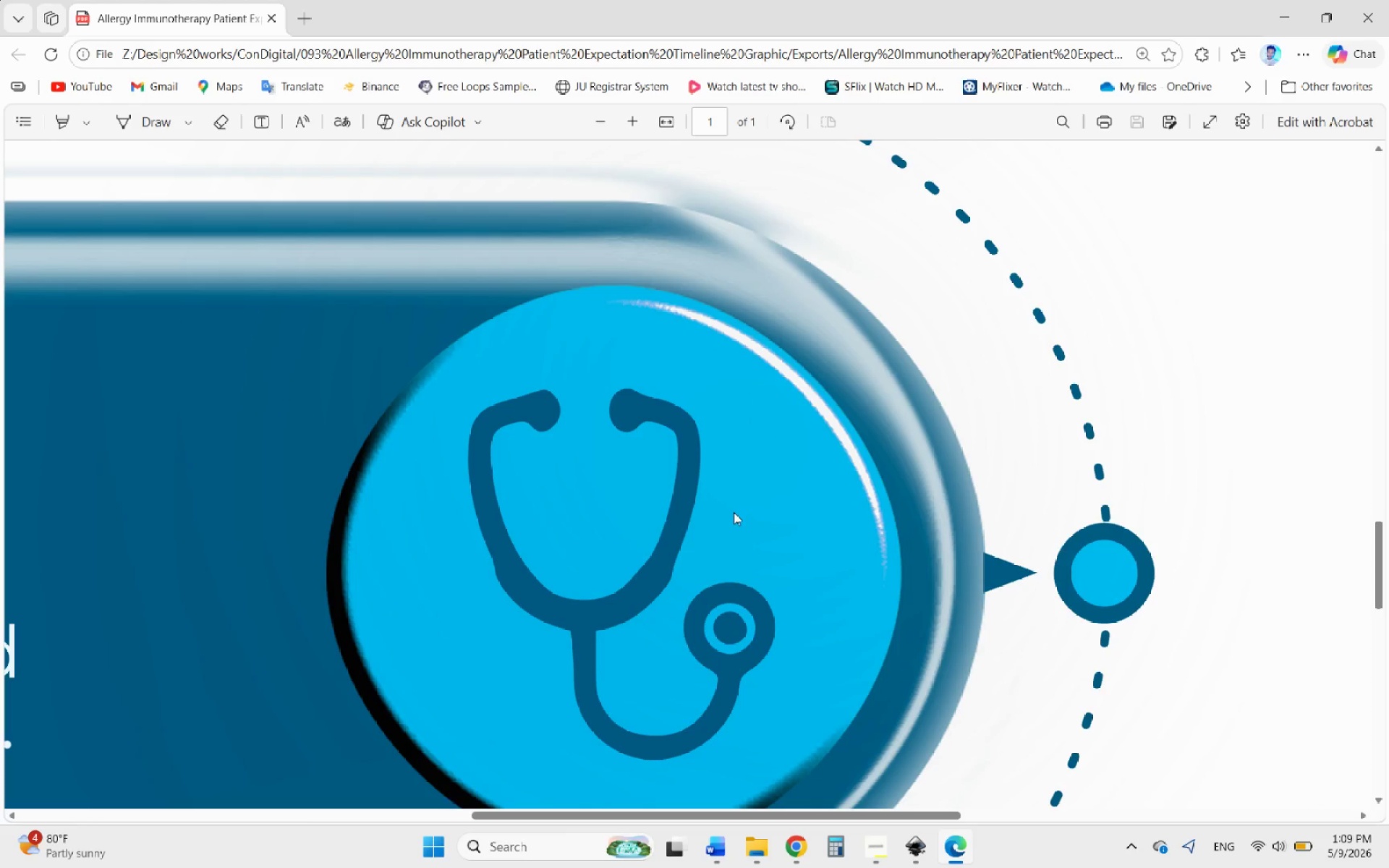 
scroll: coordinate [807, 522], scroll_direction: down, amount: 9.0
 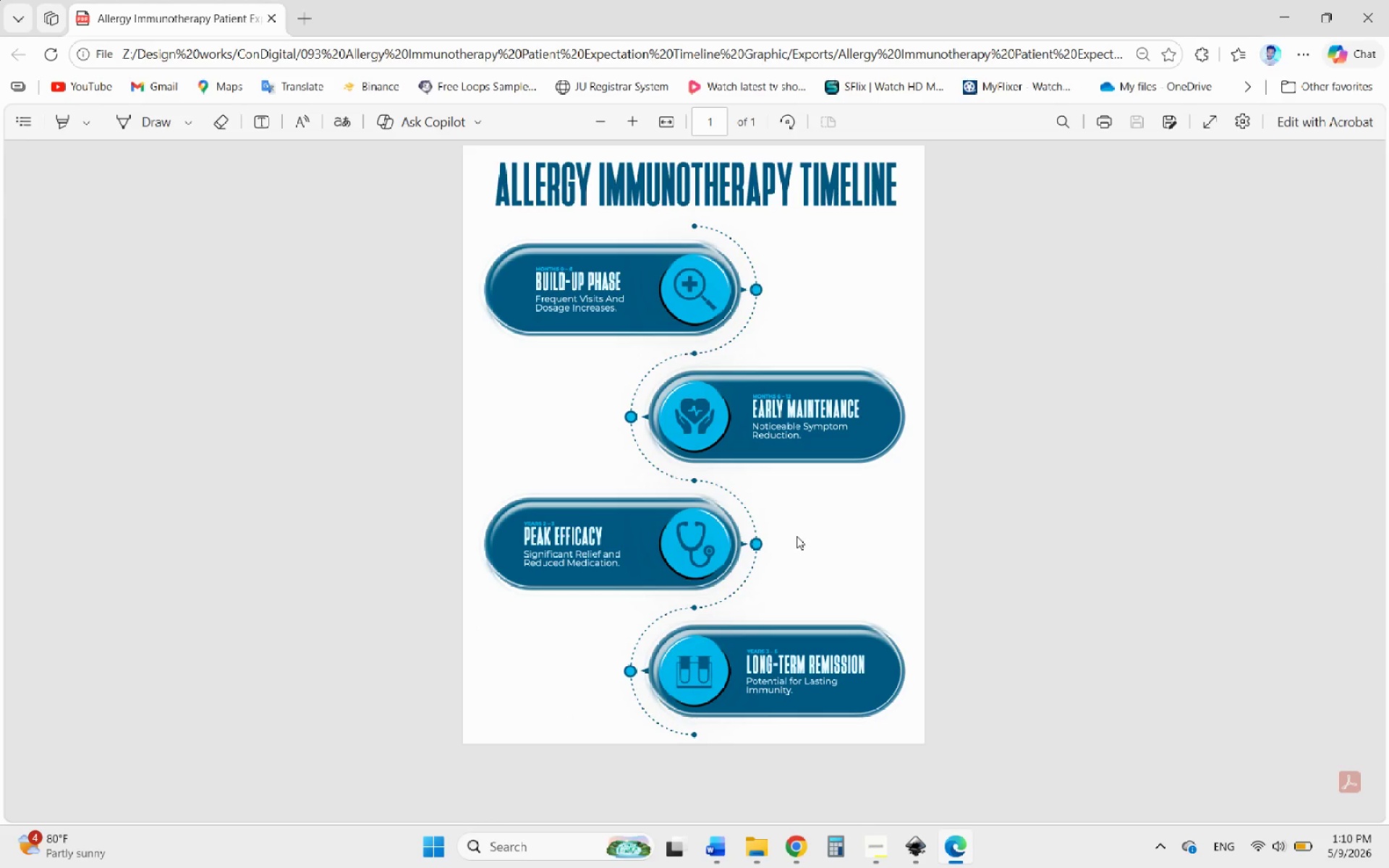 
scroll: coordinate [778, 555], scroll_direction: up, amount: 4.0
 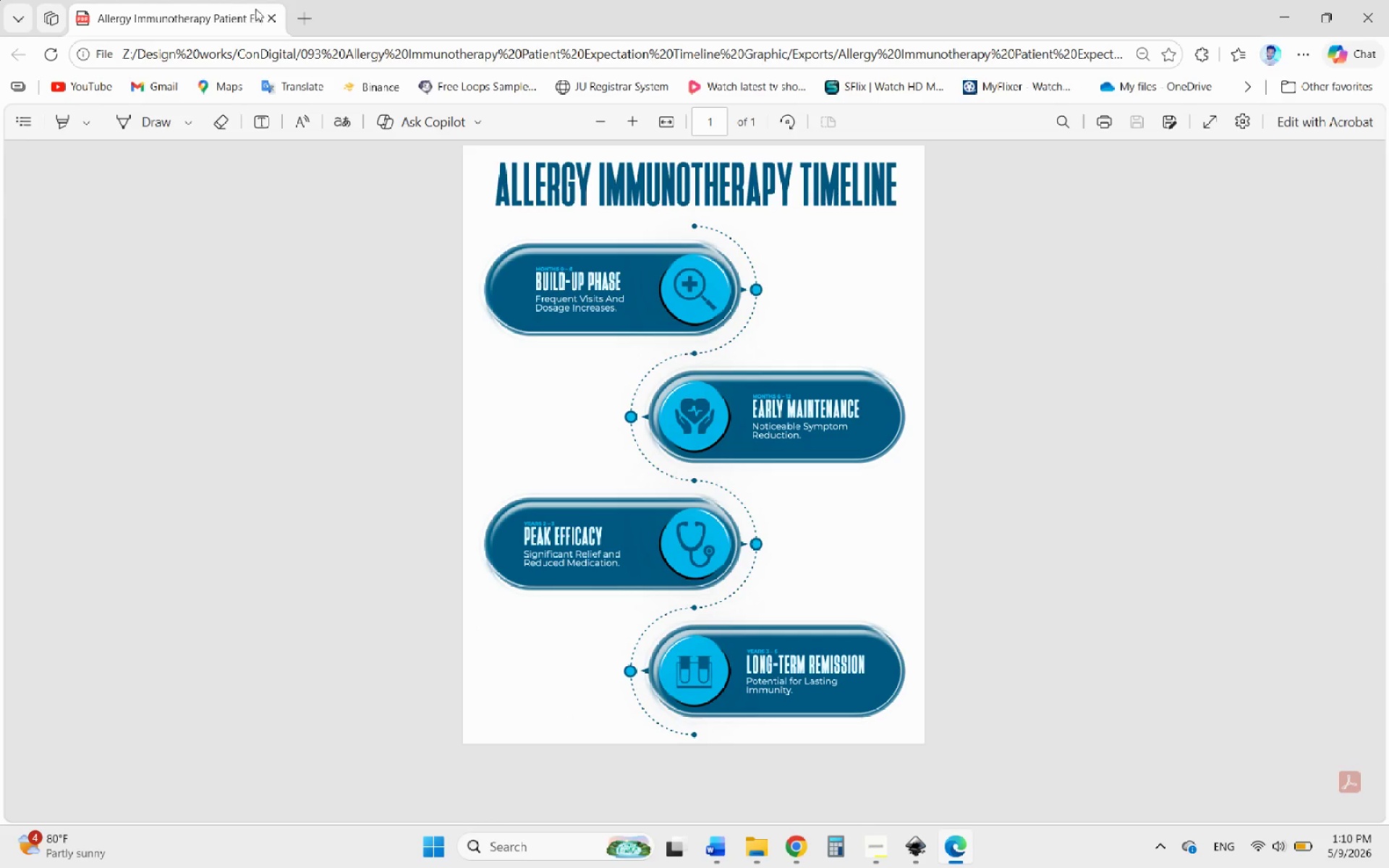 
left_click([268, 14])
 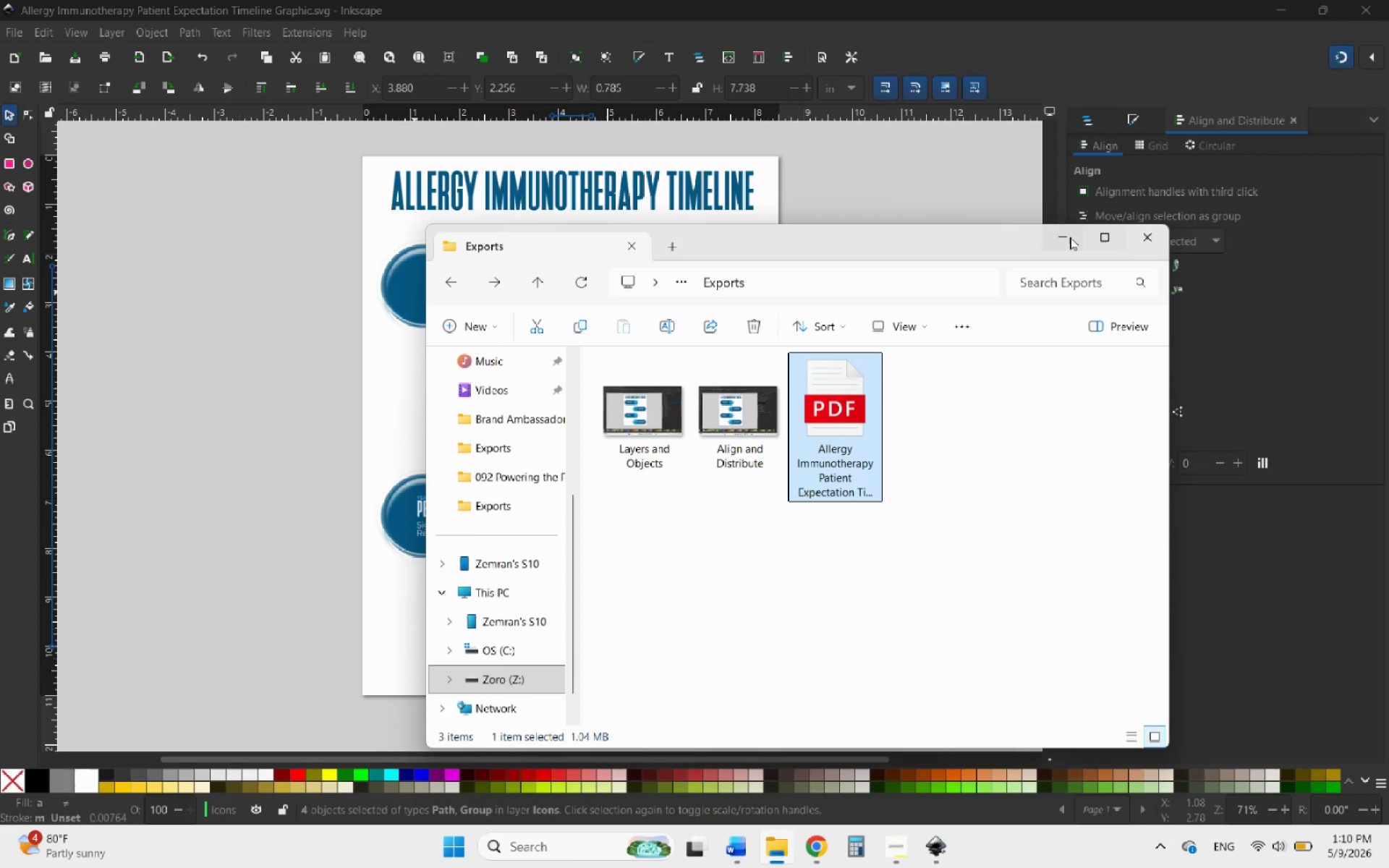 
wait(5.17)
 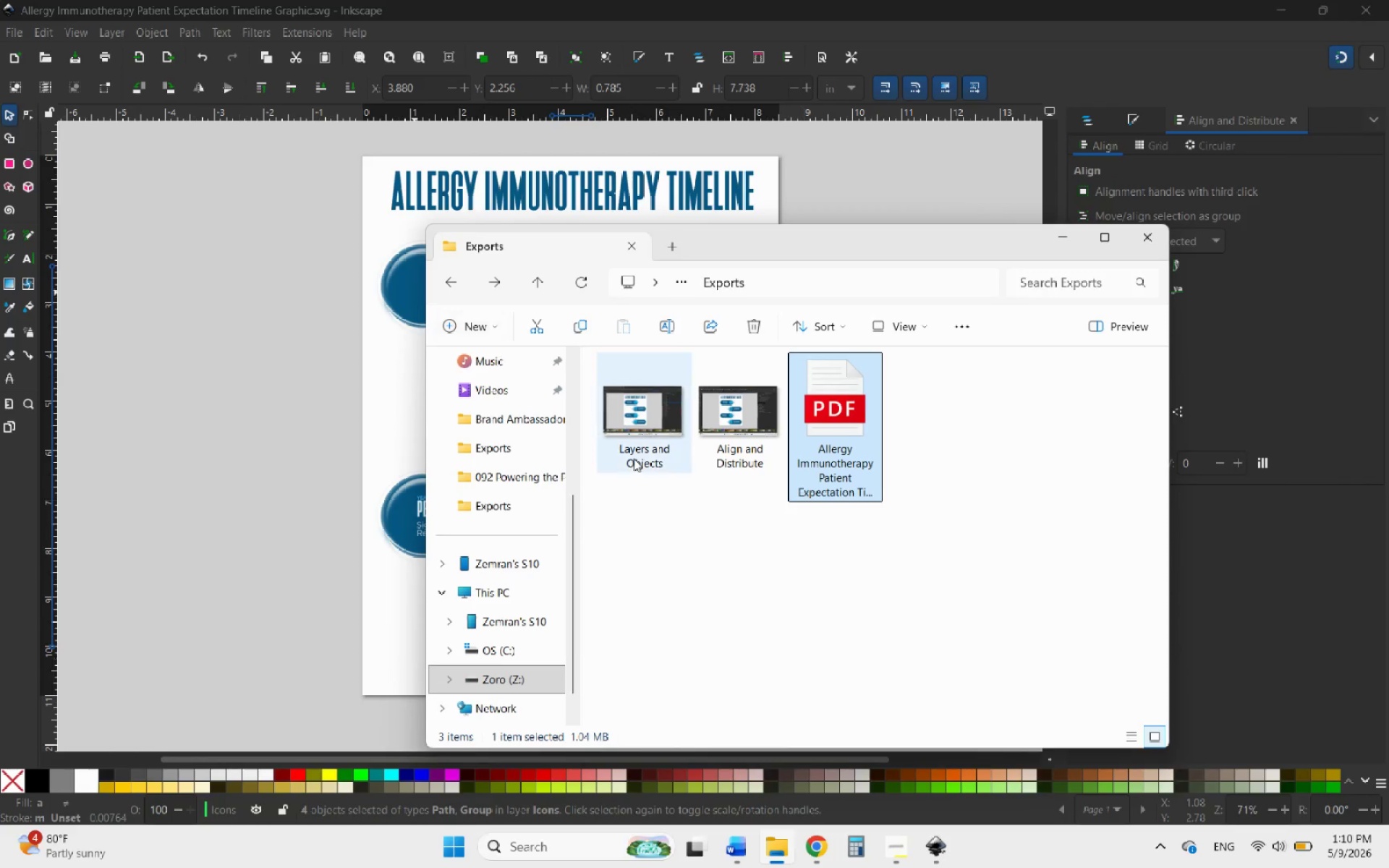 
left_click([1067, 237])
 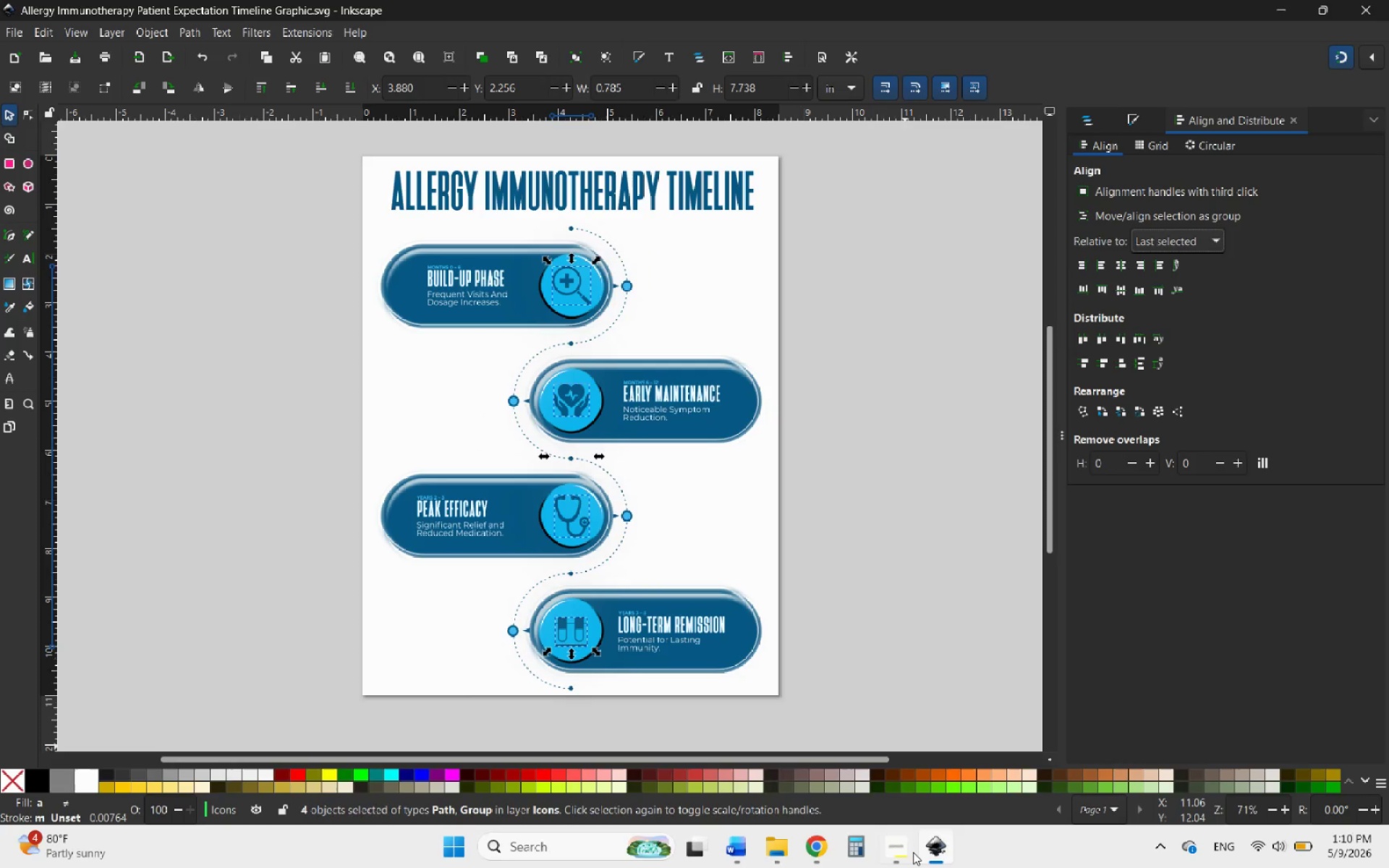 
left_click([894, 852])